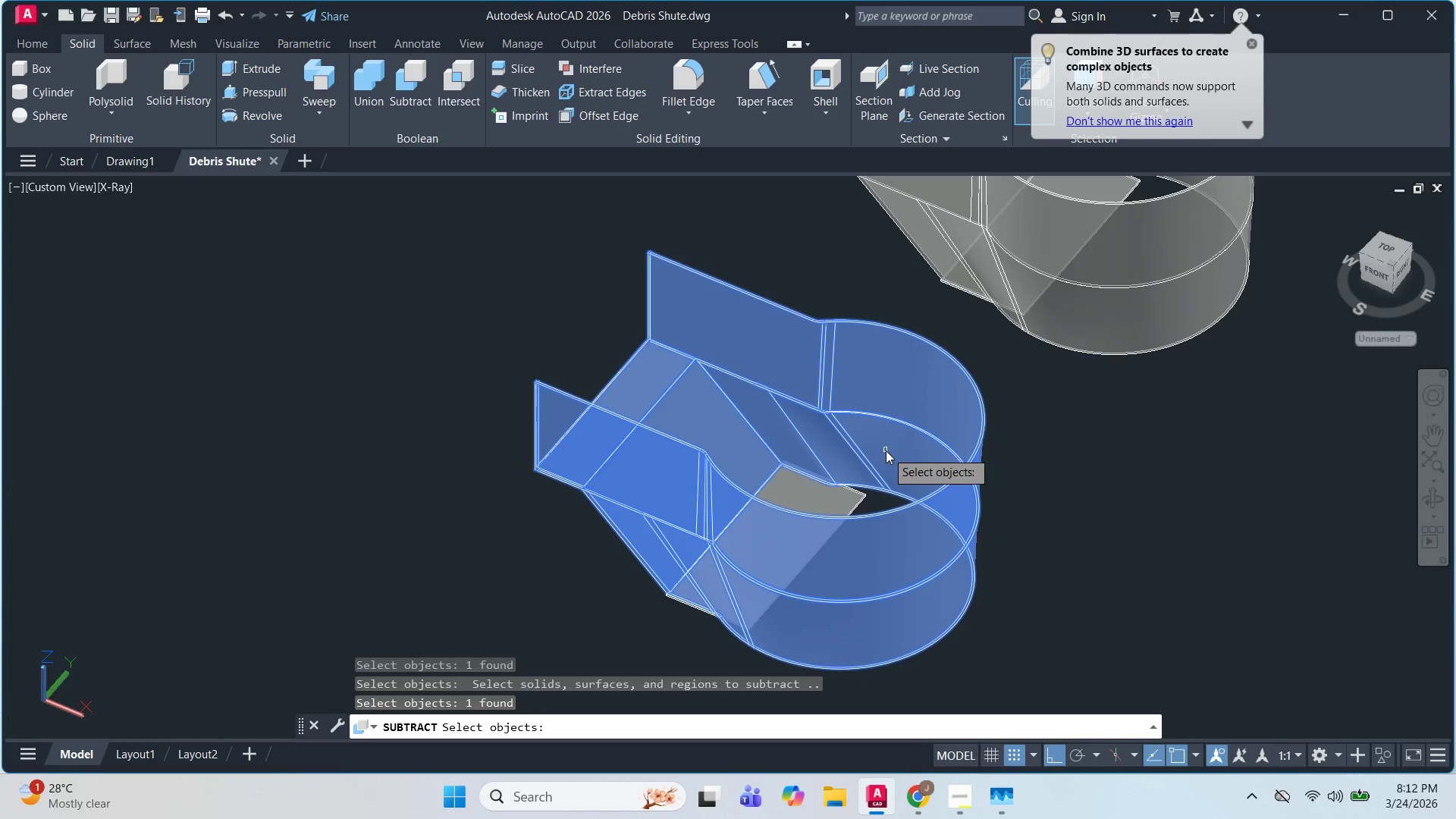 
key(Space)
 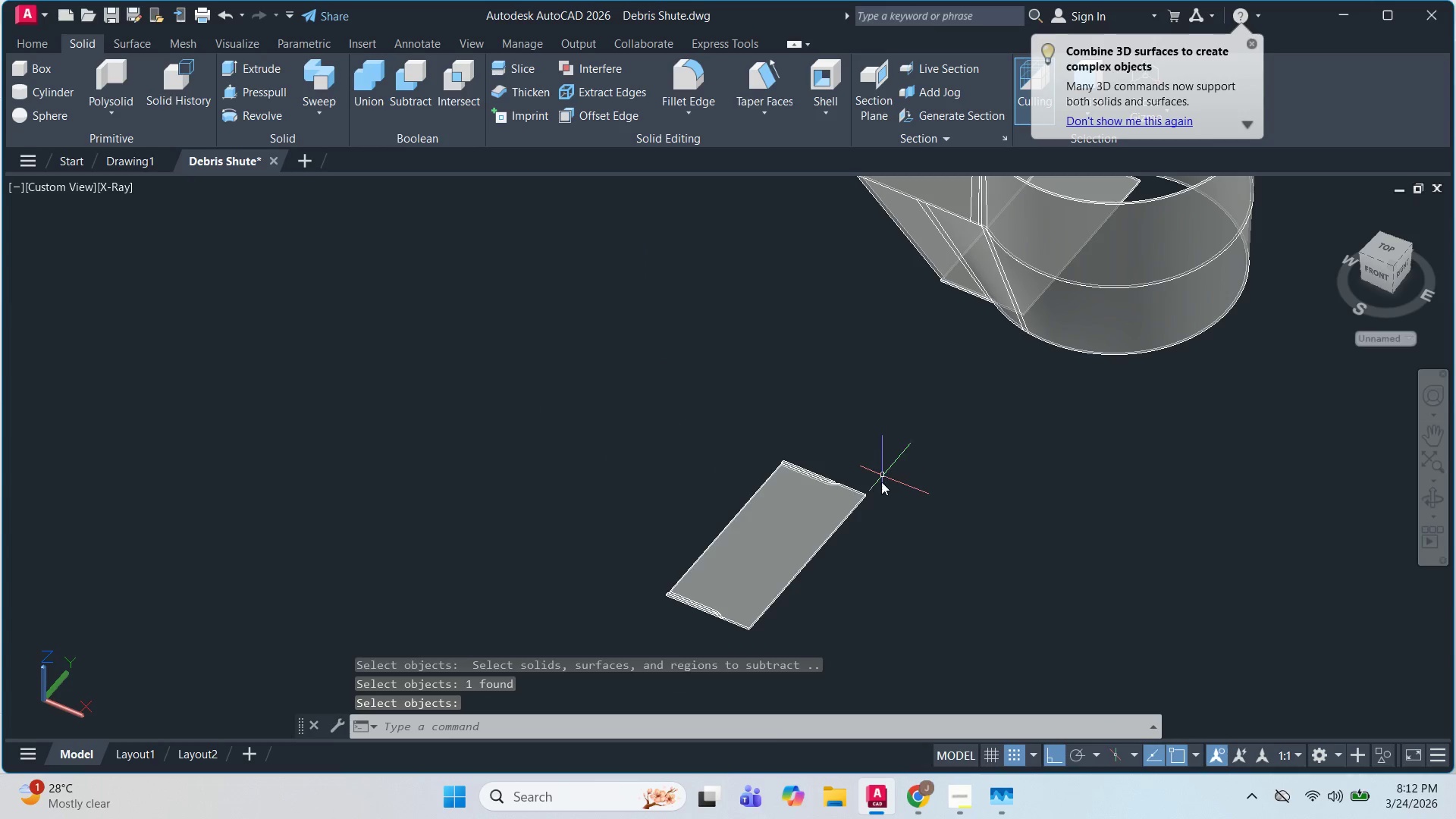 
key(Escape)
 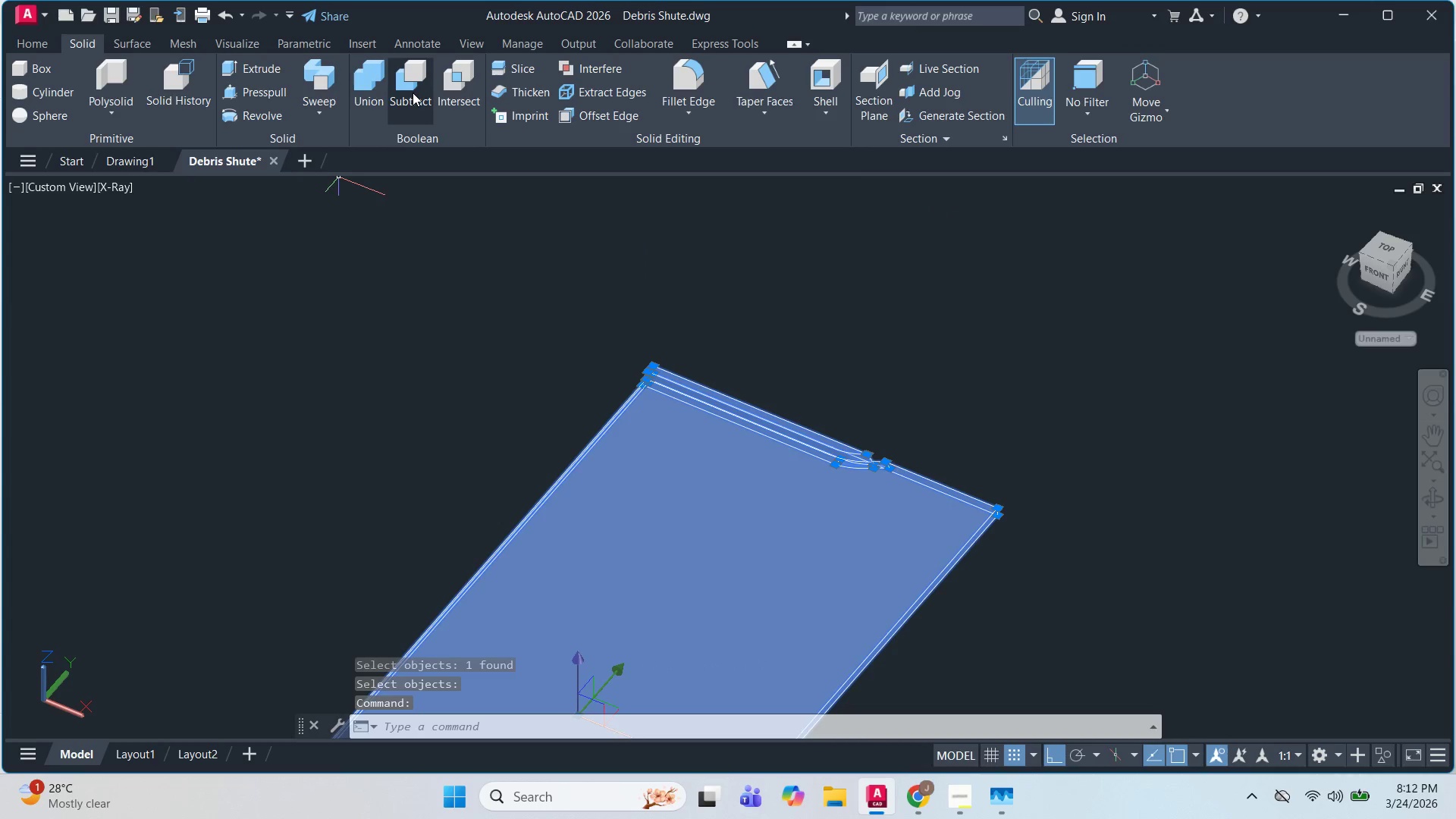 
scroll: coordinate [830, 495], scroll_direction: up, amount: 4.0
 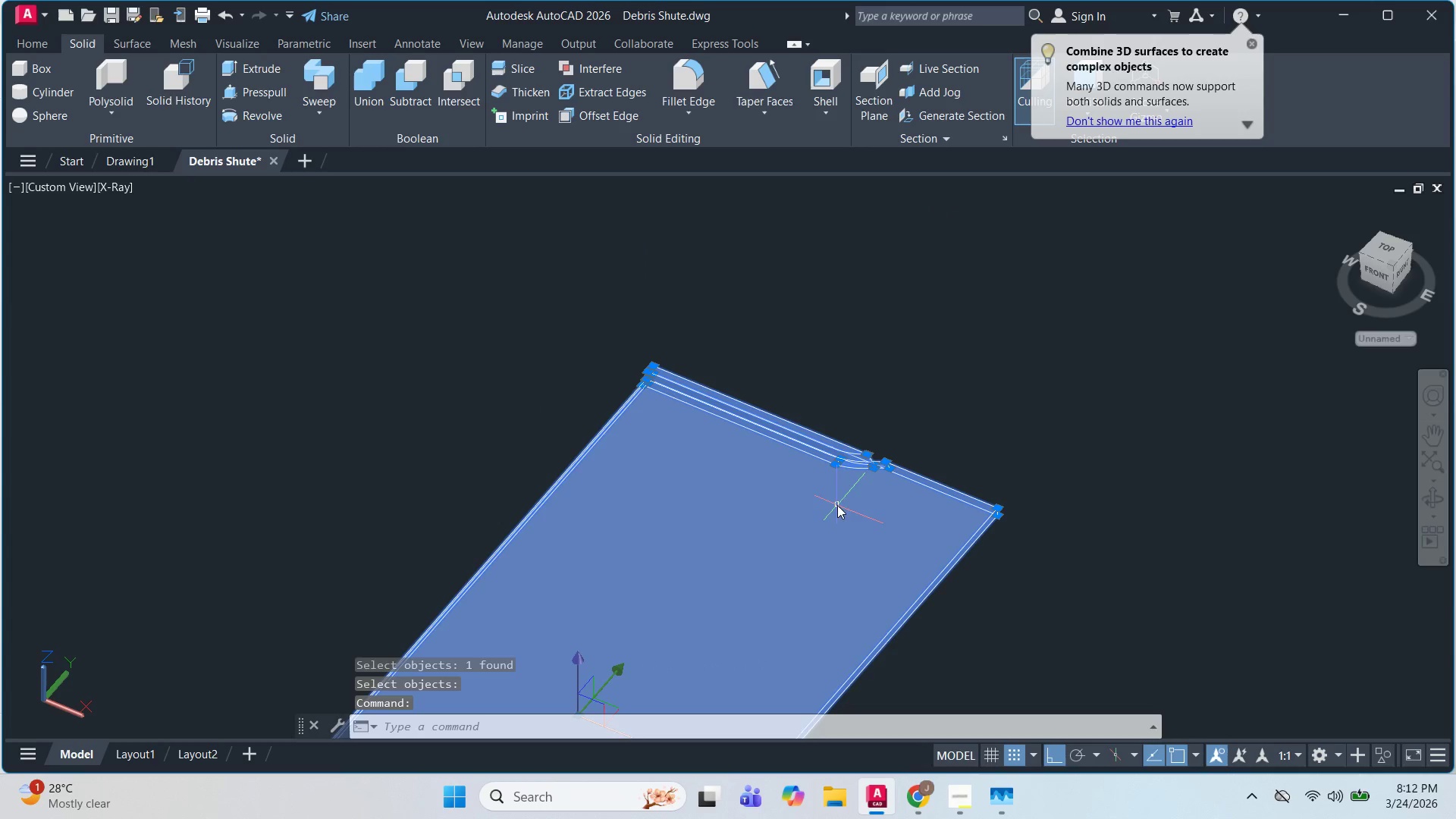 
double_click([130, 36])
 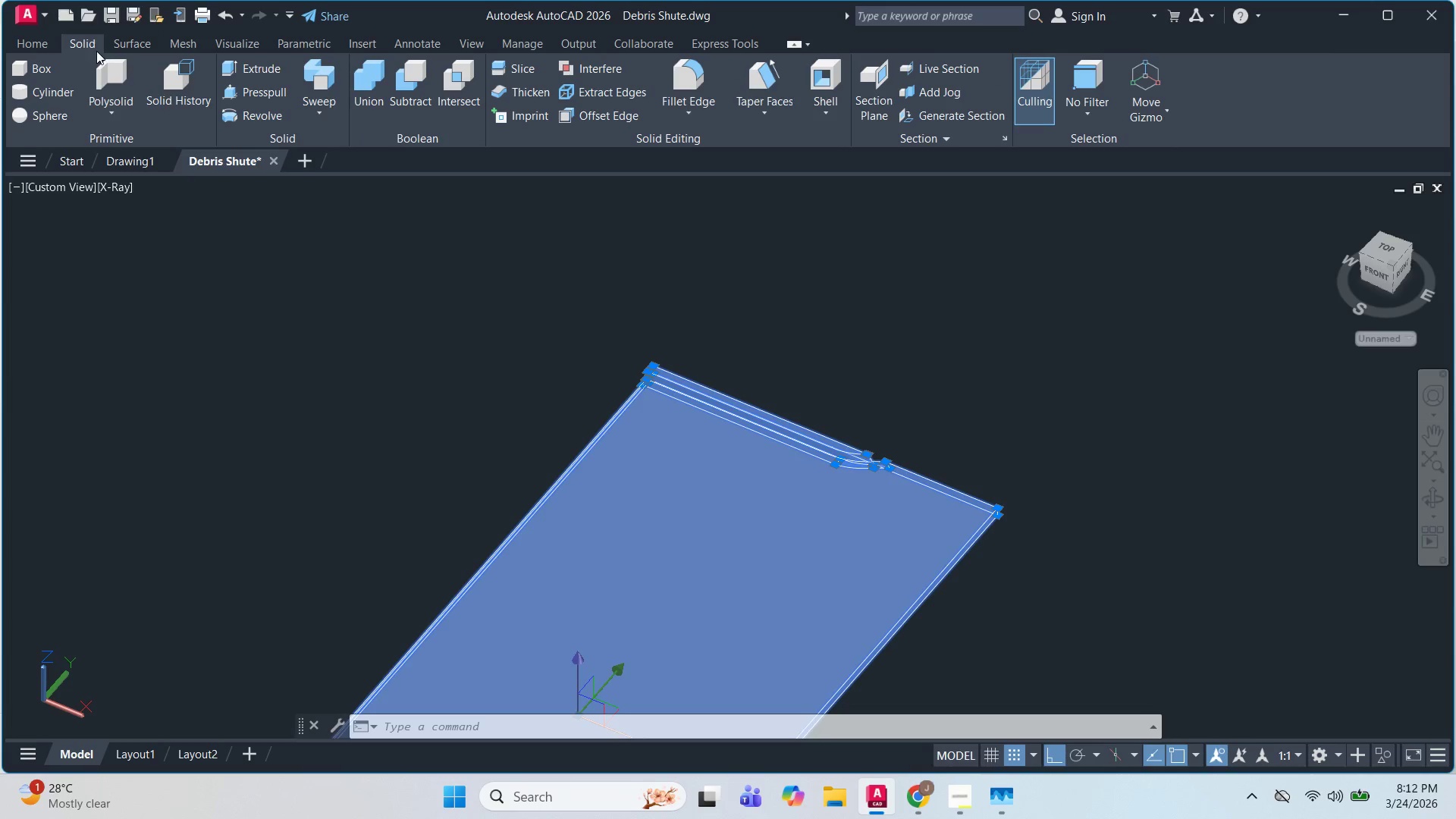 
wait(5.99)
 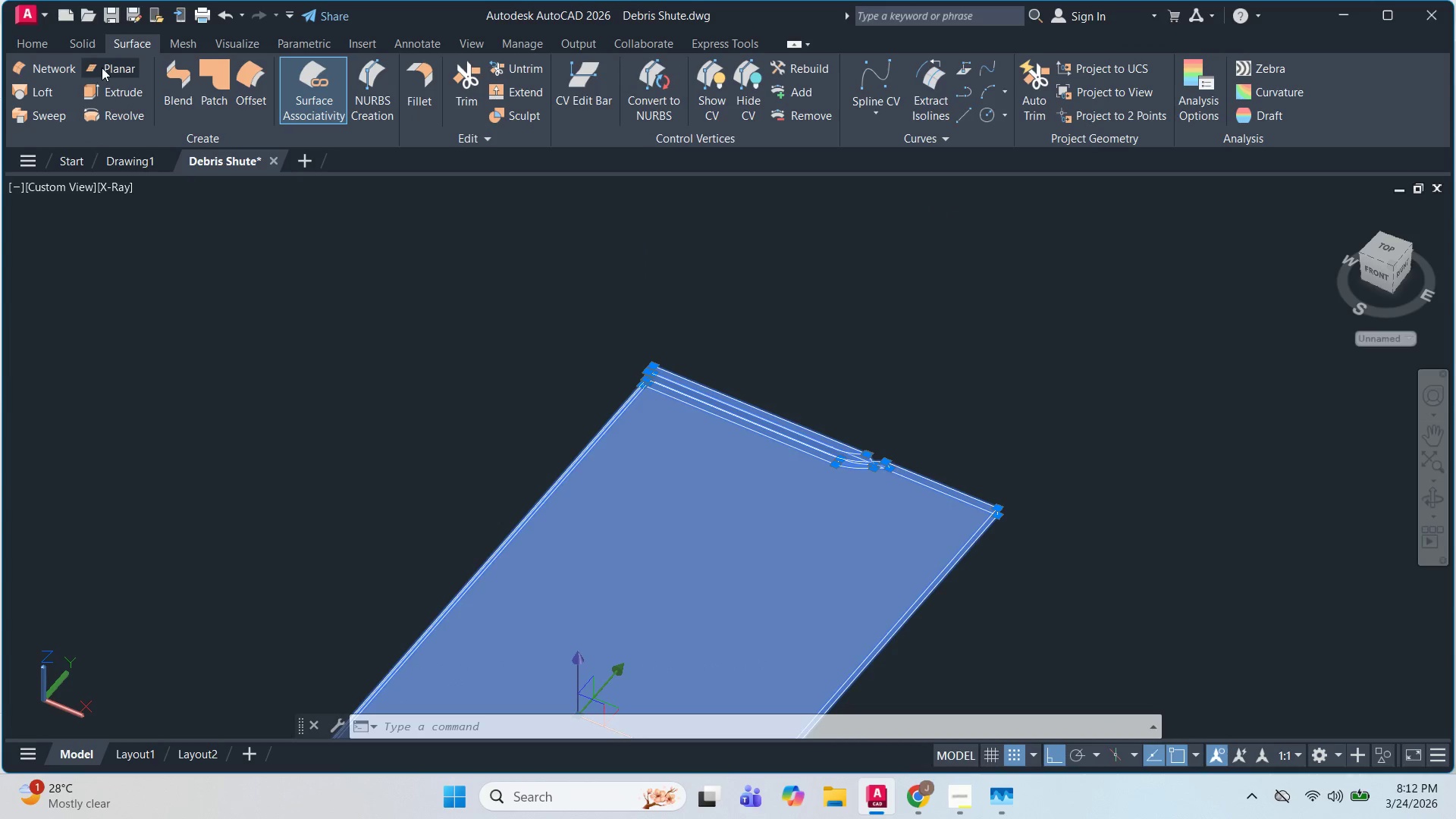 
left_click([49, 44])
 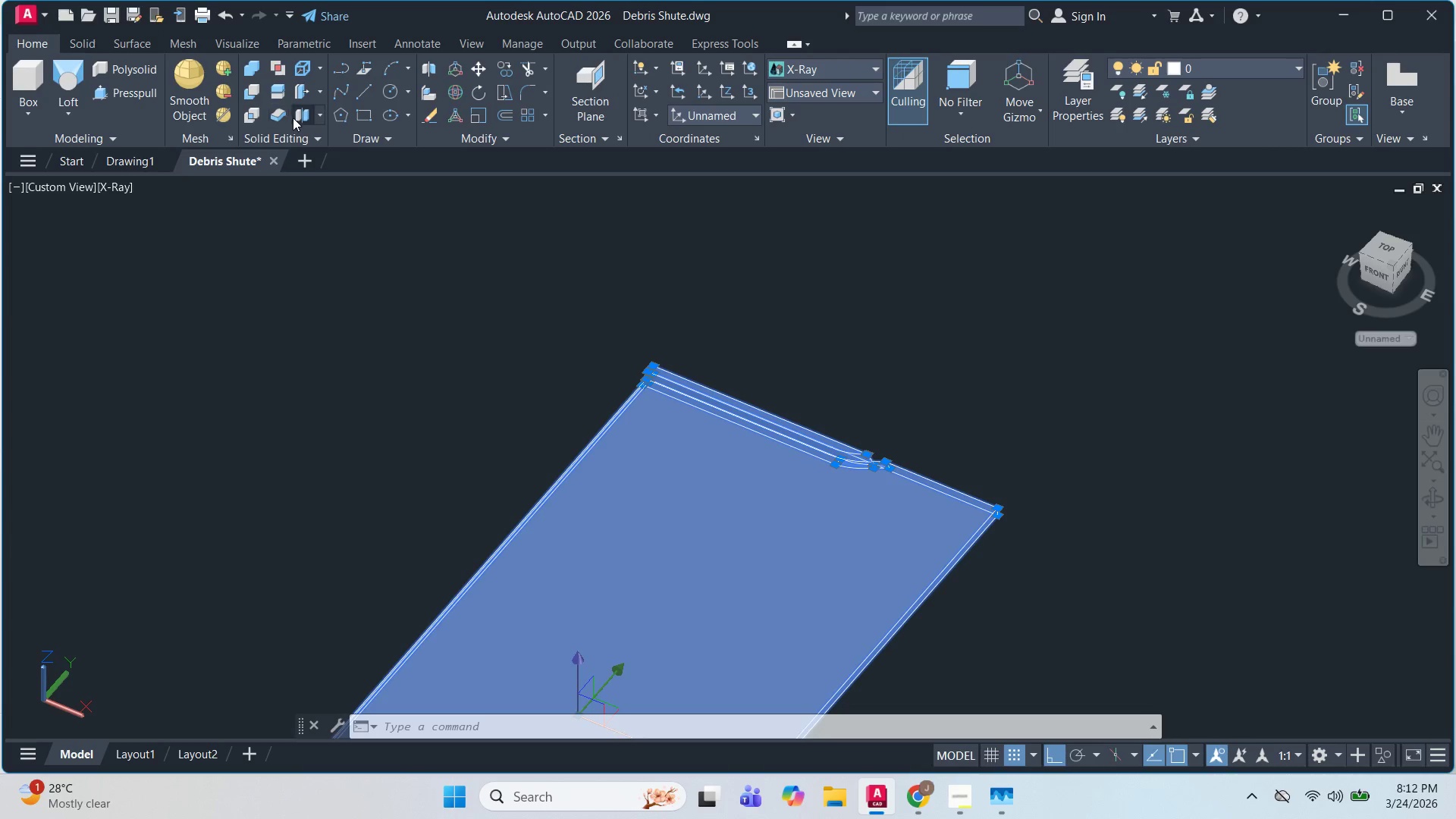 
left_click([307, 115])
 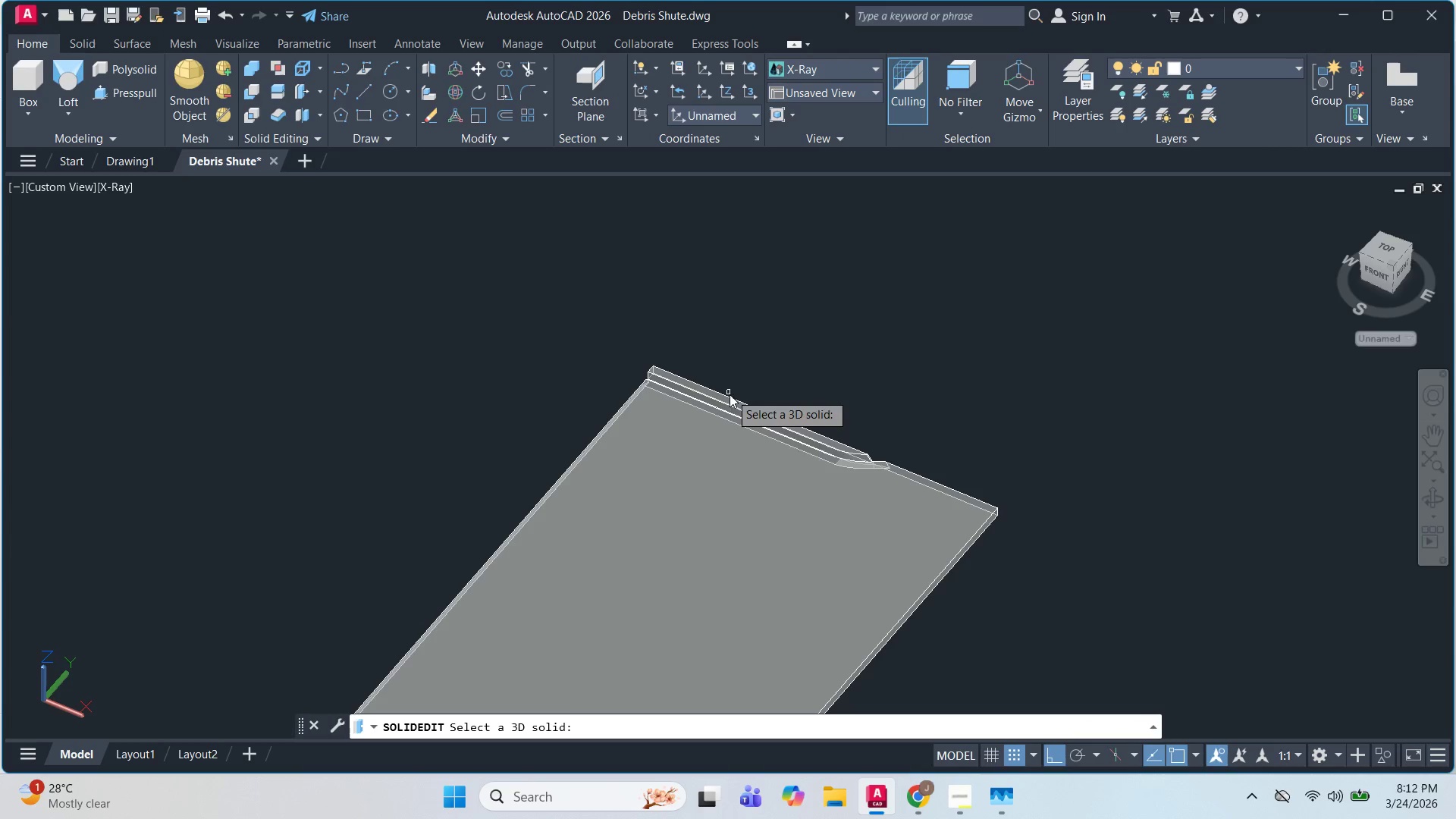 
left_click([733, 480])
 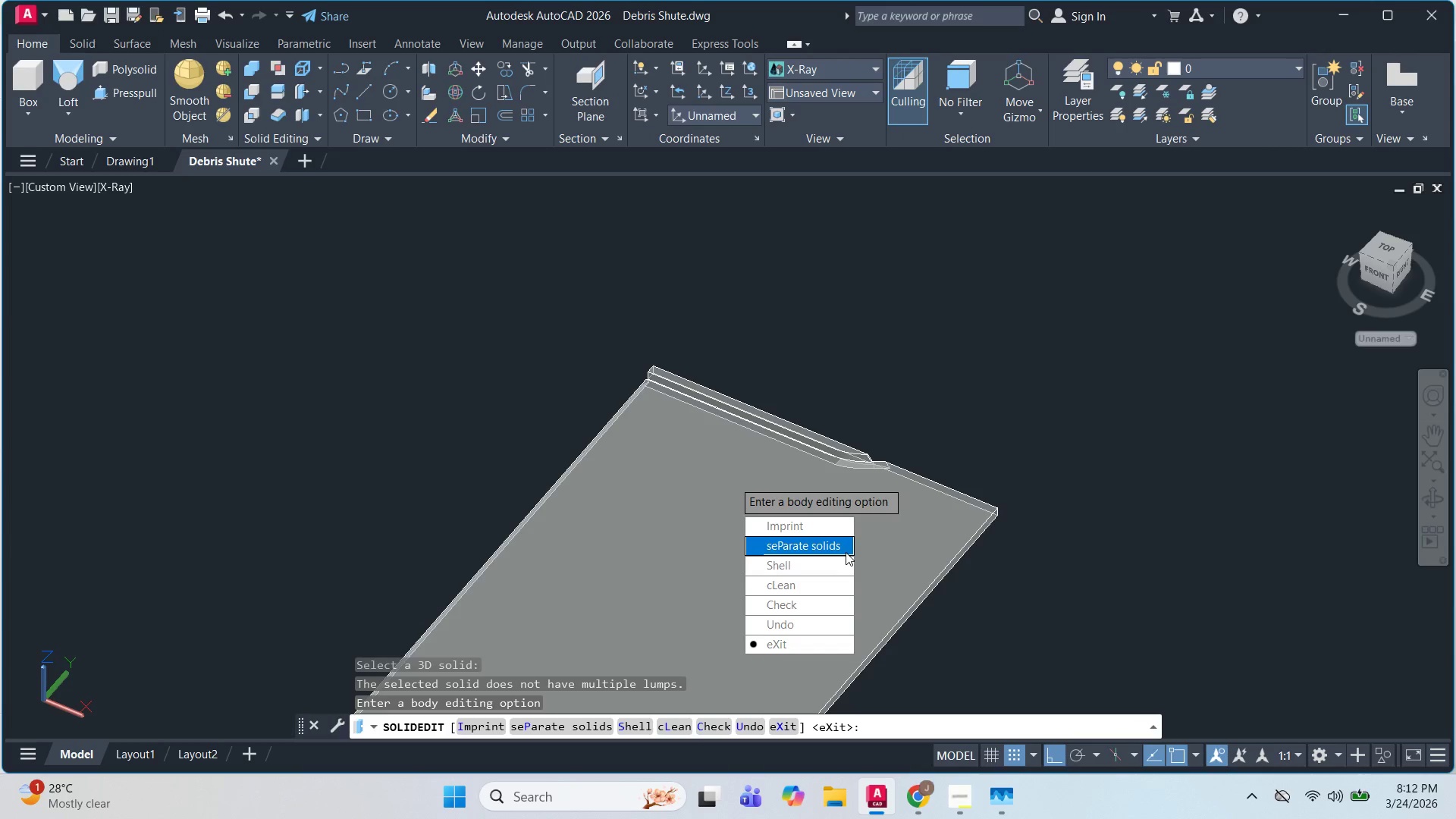 
left_click_drag(start_coordinate=[846, 552], to_coordinate=[733, 480])
 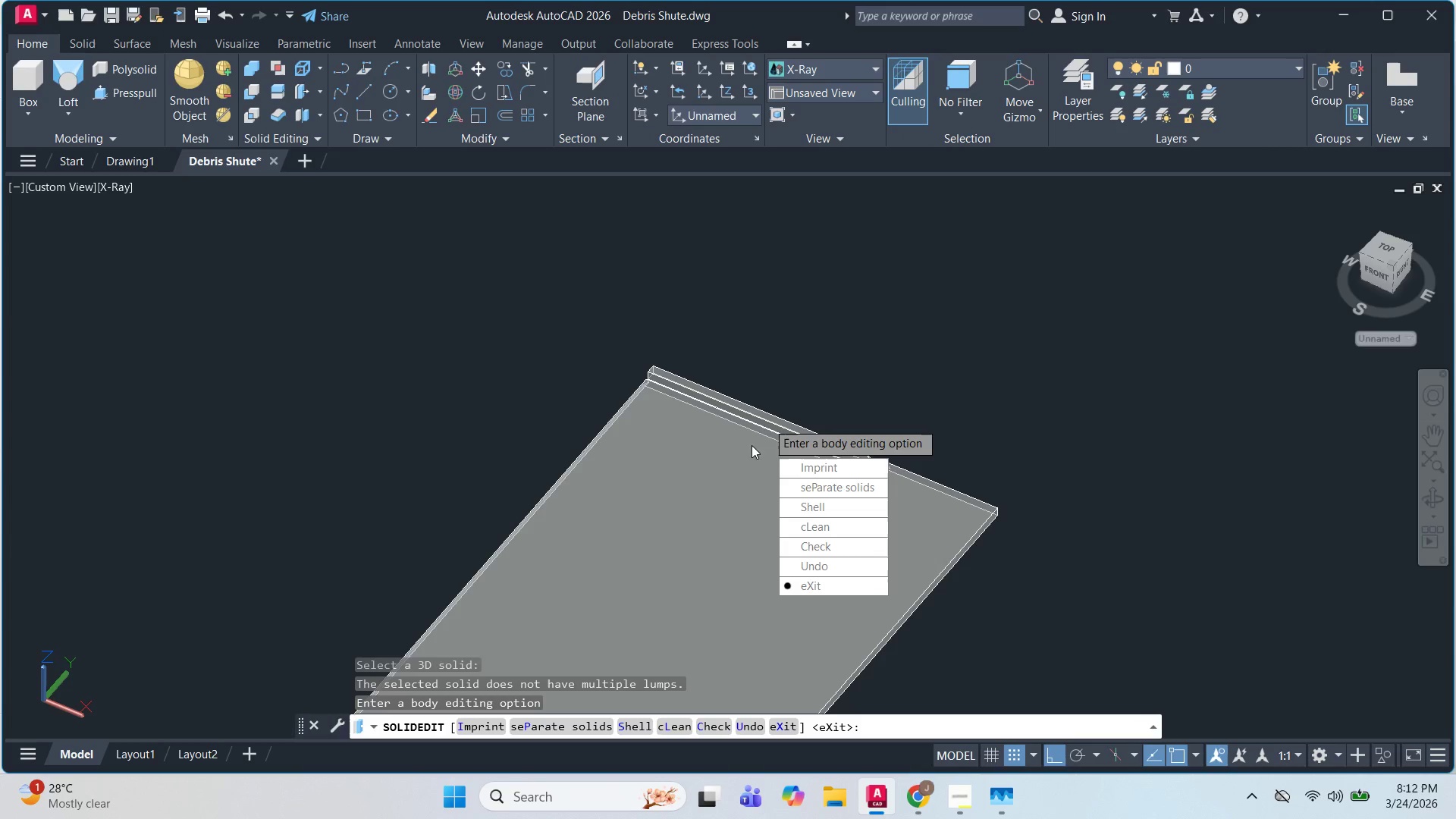 
left_click_drag(start_coordinate=[836, 488], to_coordinate=[768, 419])
 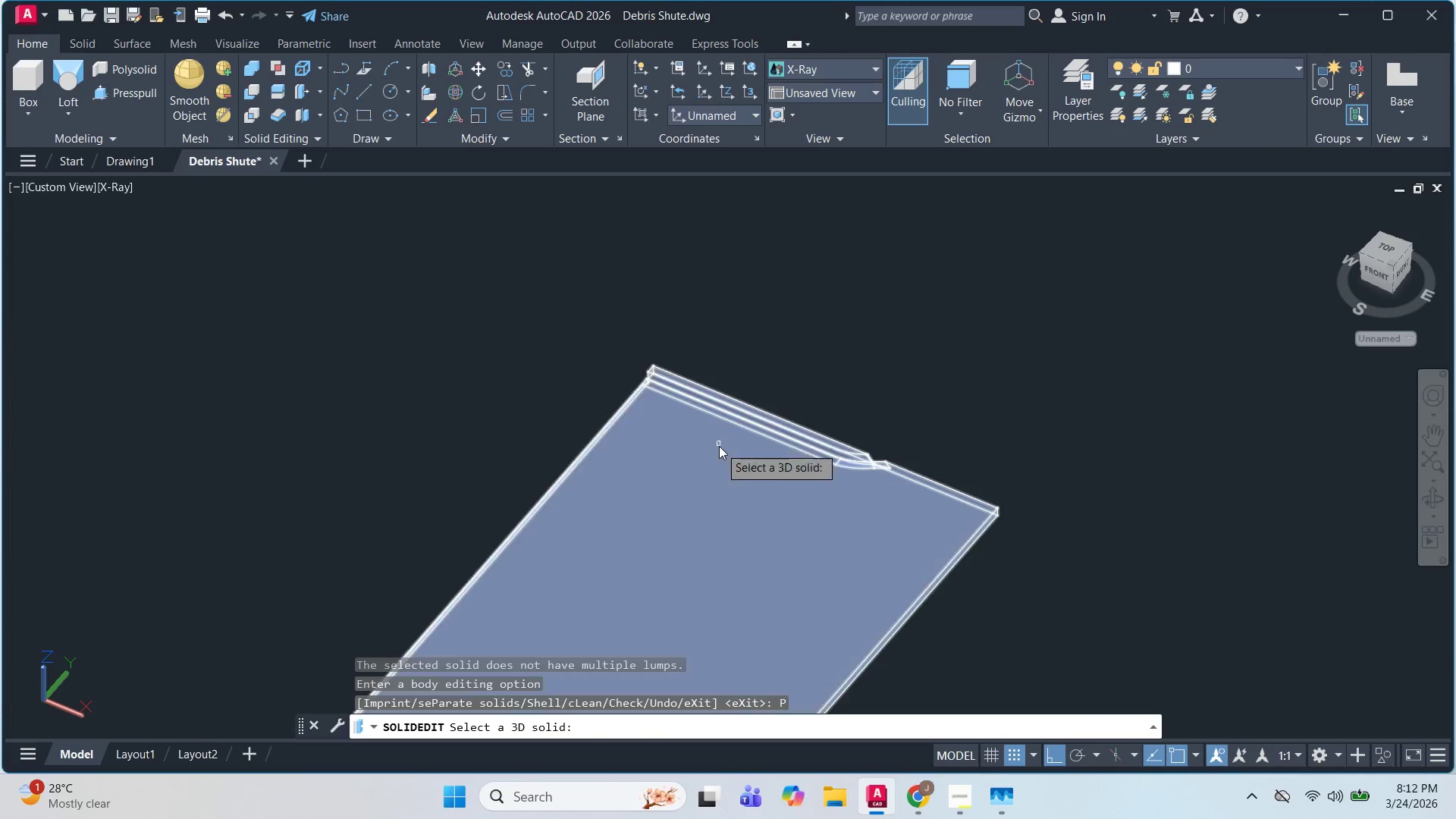 
left_click([771, 584])
 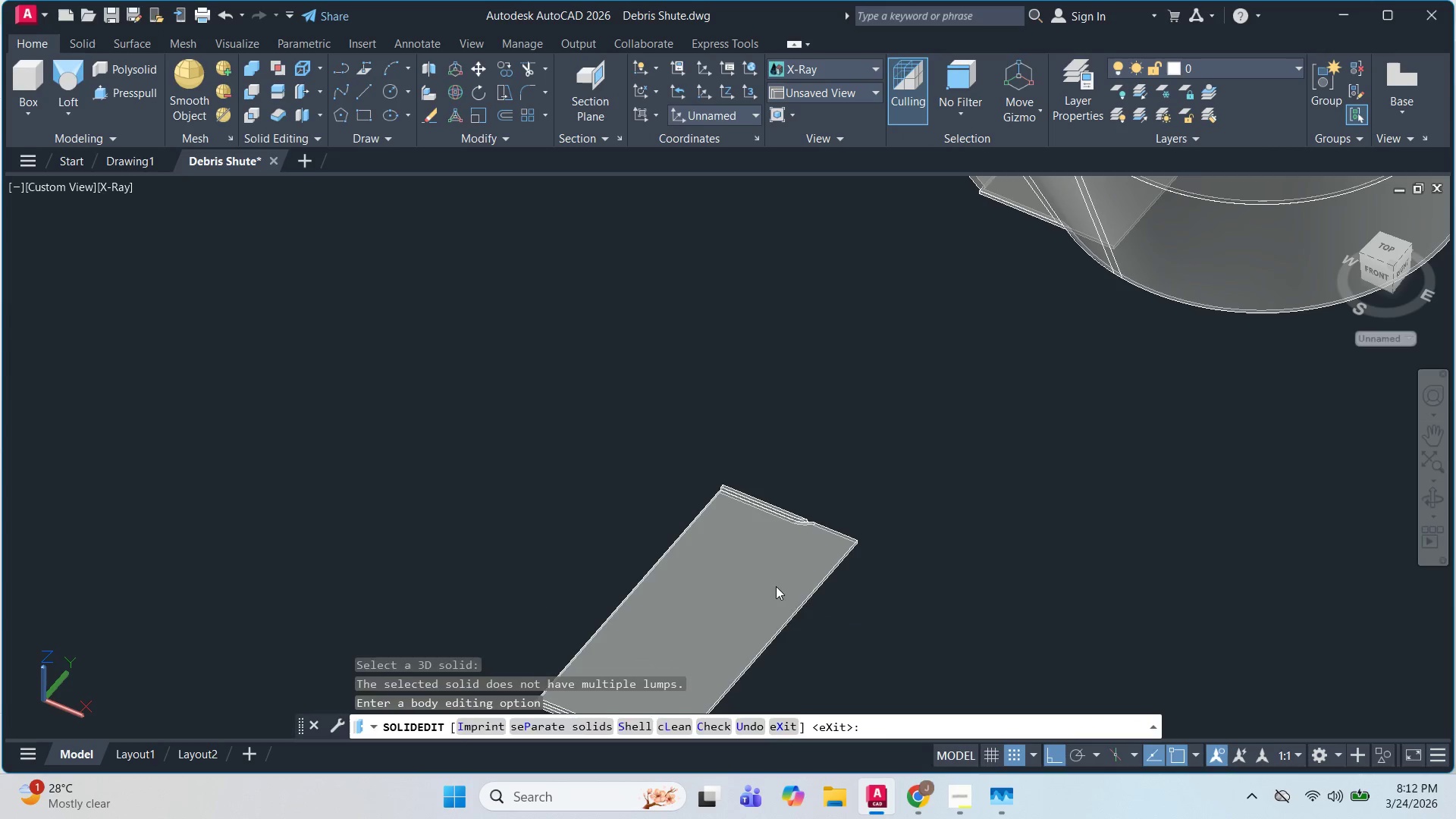 
scroll: coordinate [767, 562], scroll_direction: down, amount: 2.0
 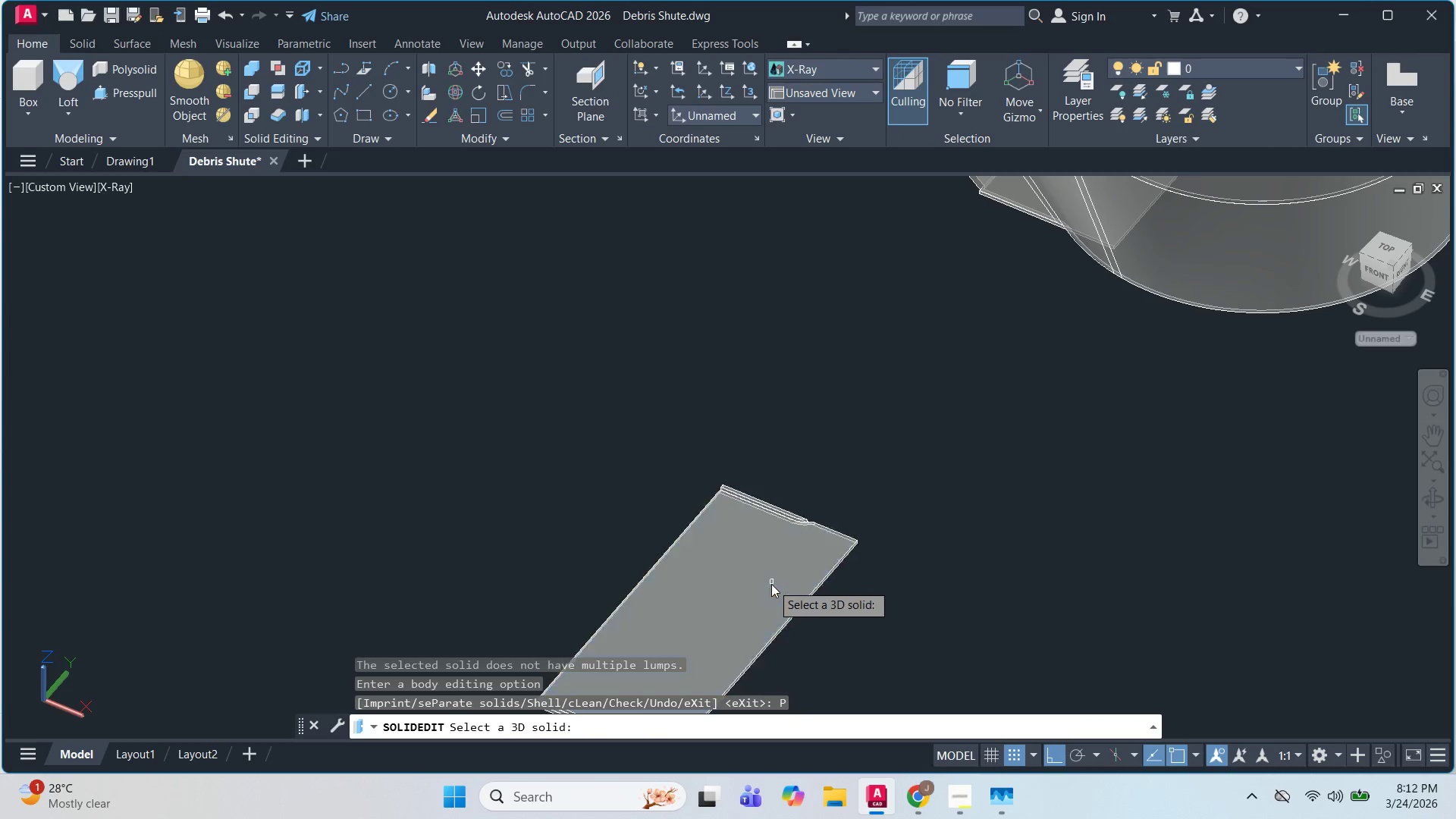 
key(Space)
 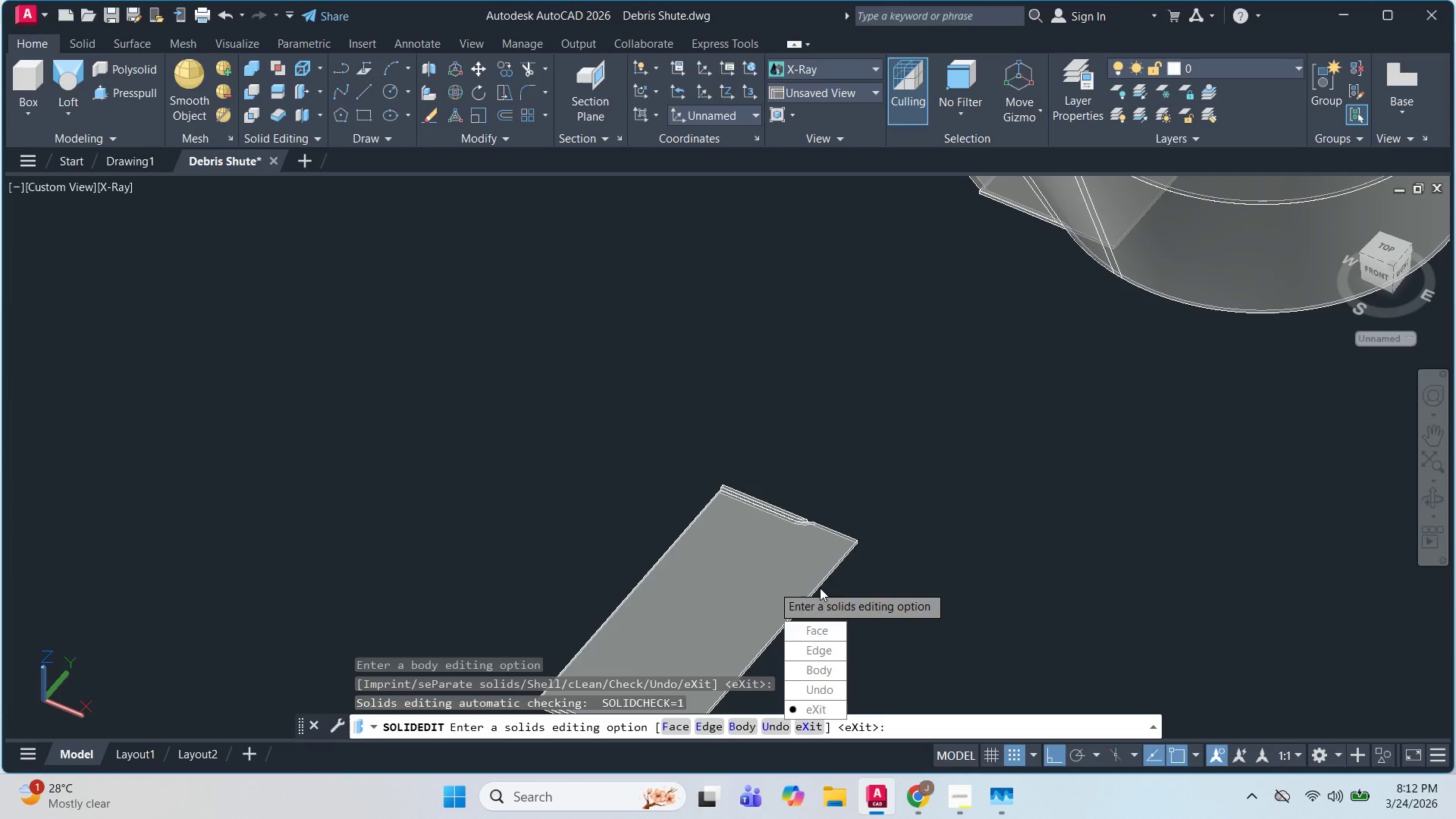 
key(Space)
 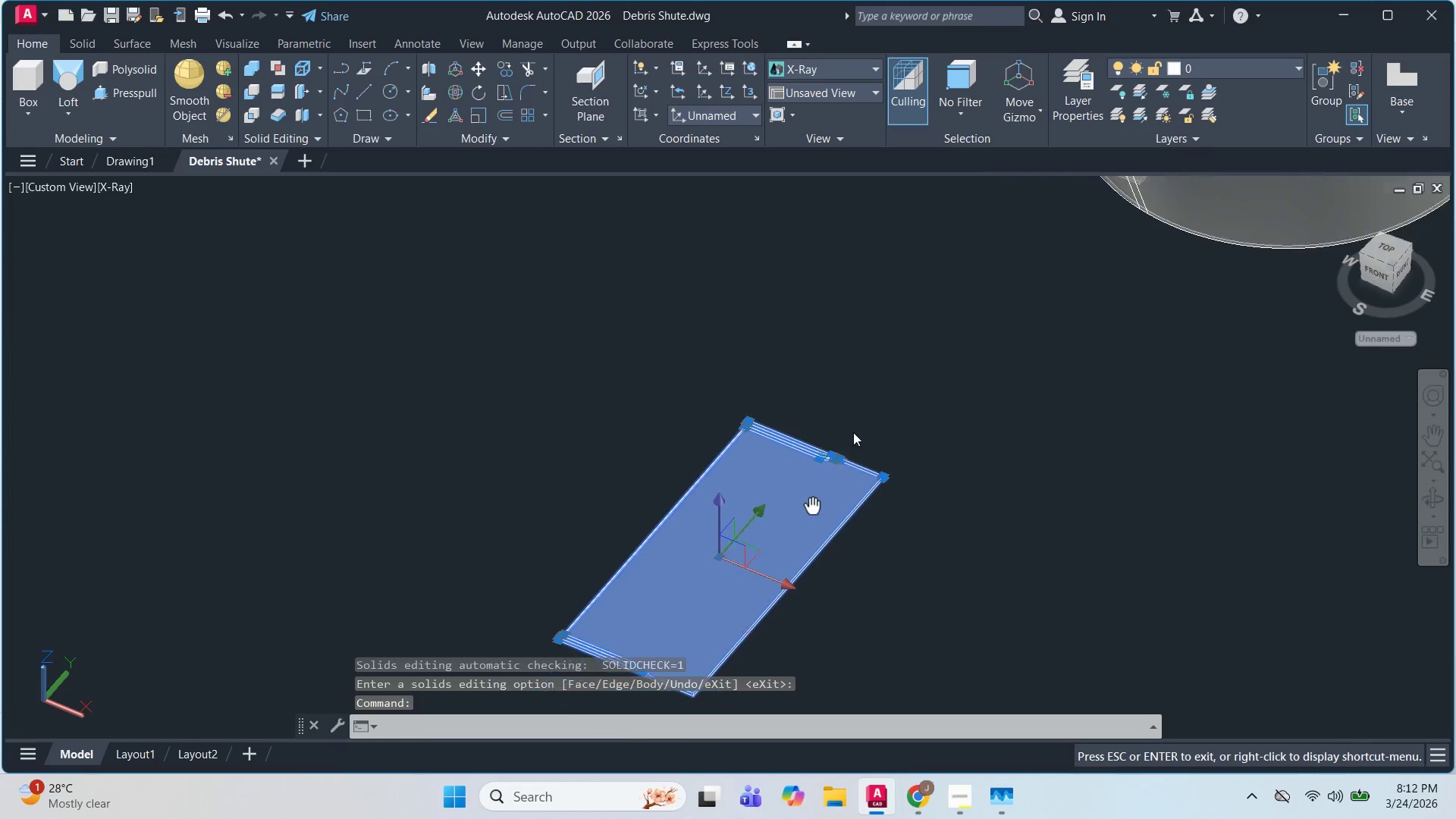 
key(Escape)
 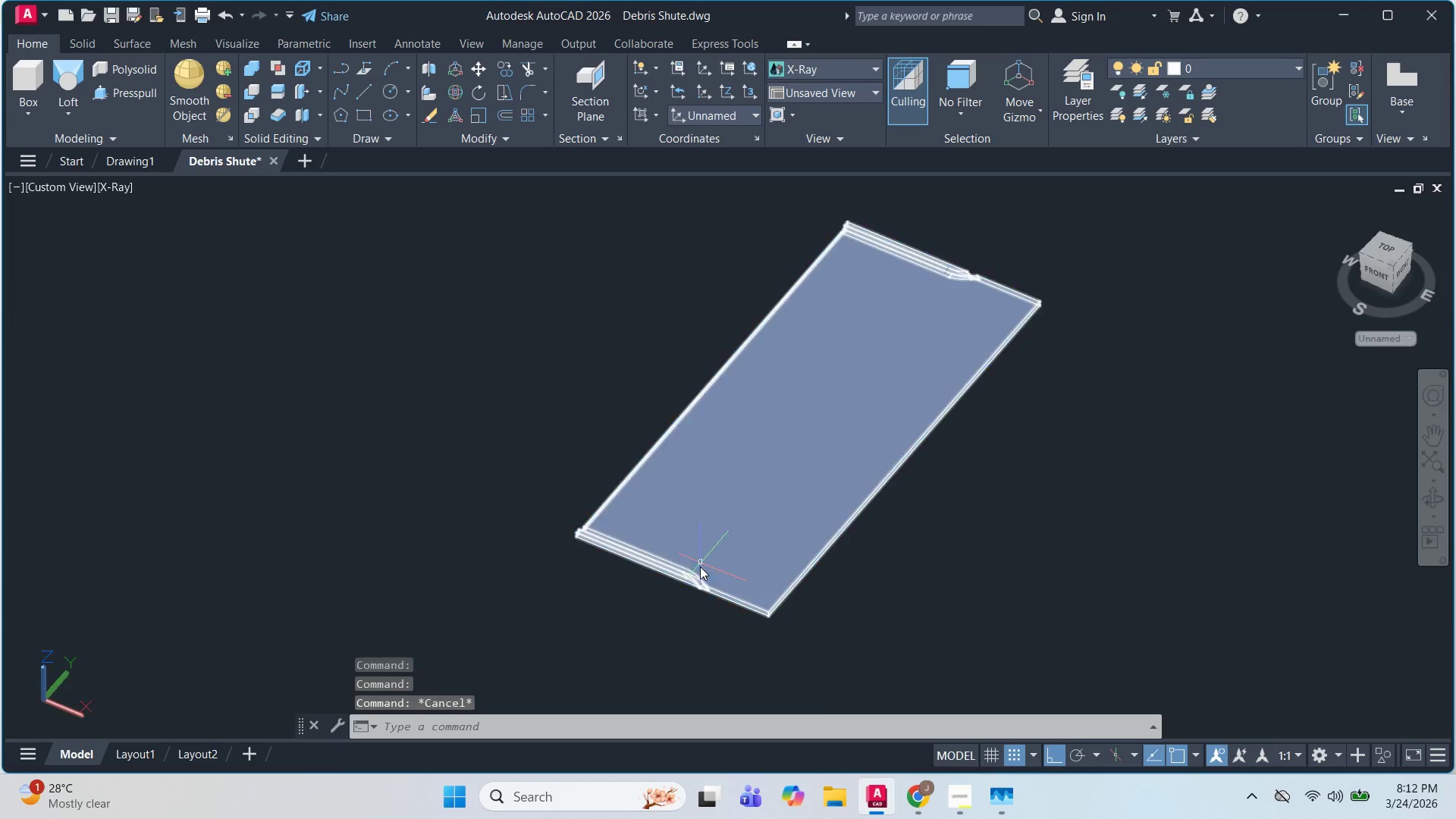 
key(Escape)
 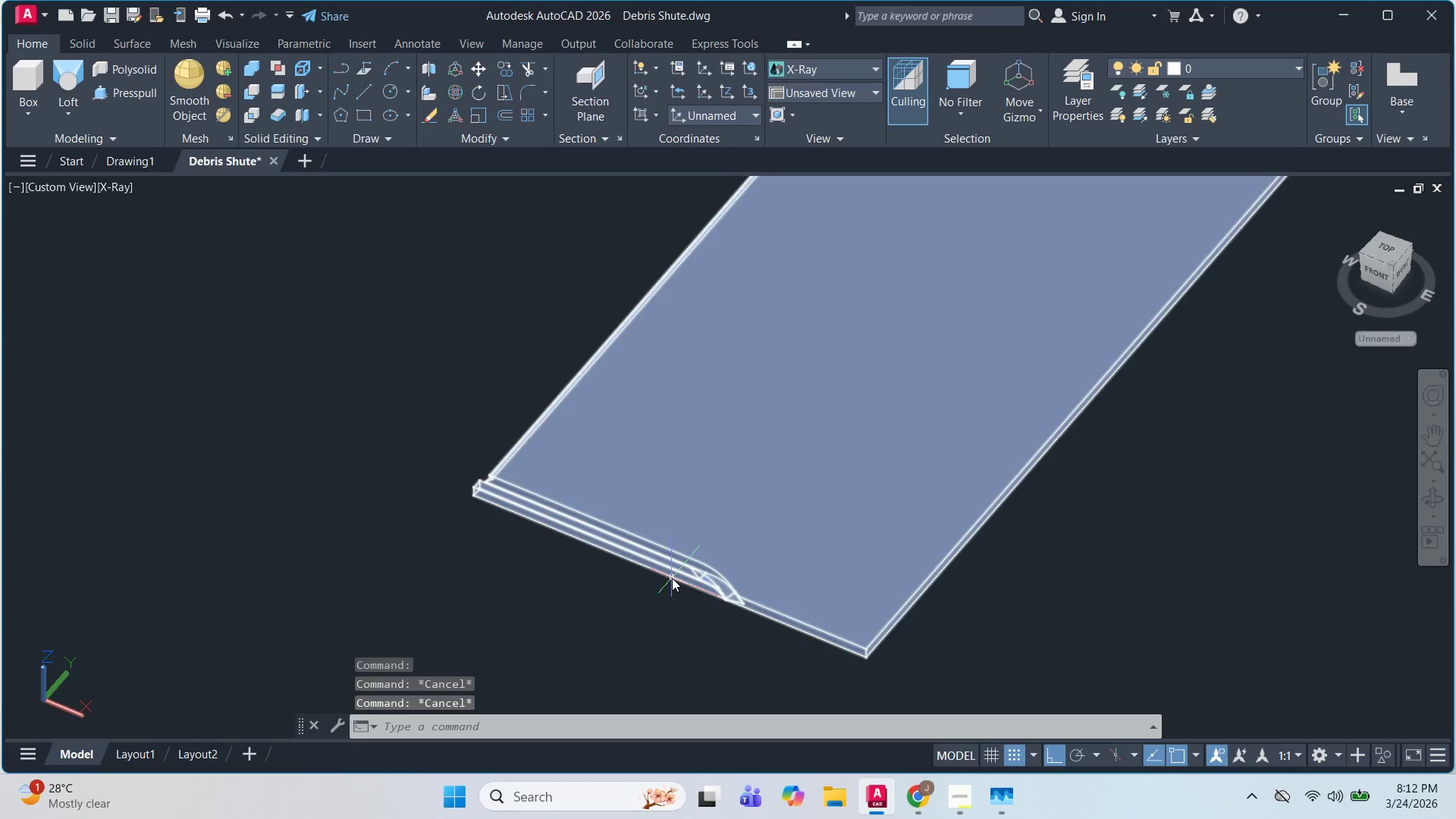 
left_click([672, 578])
 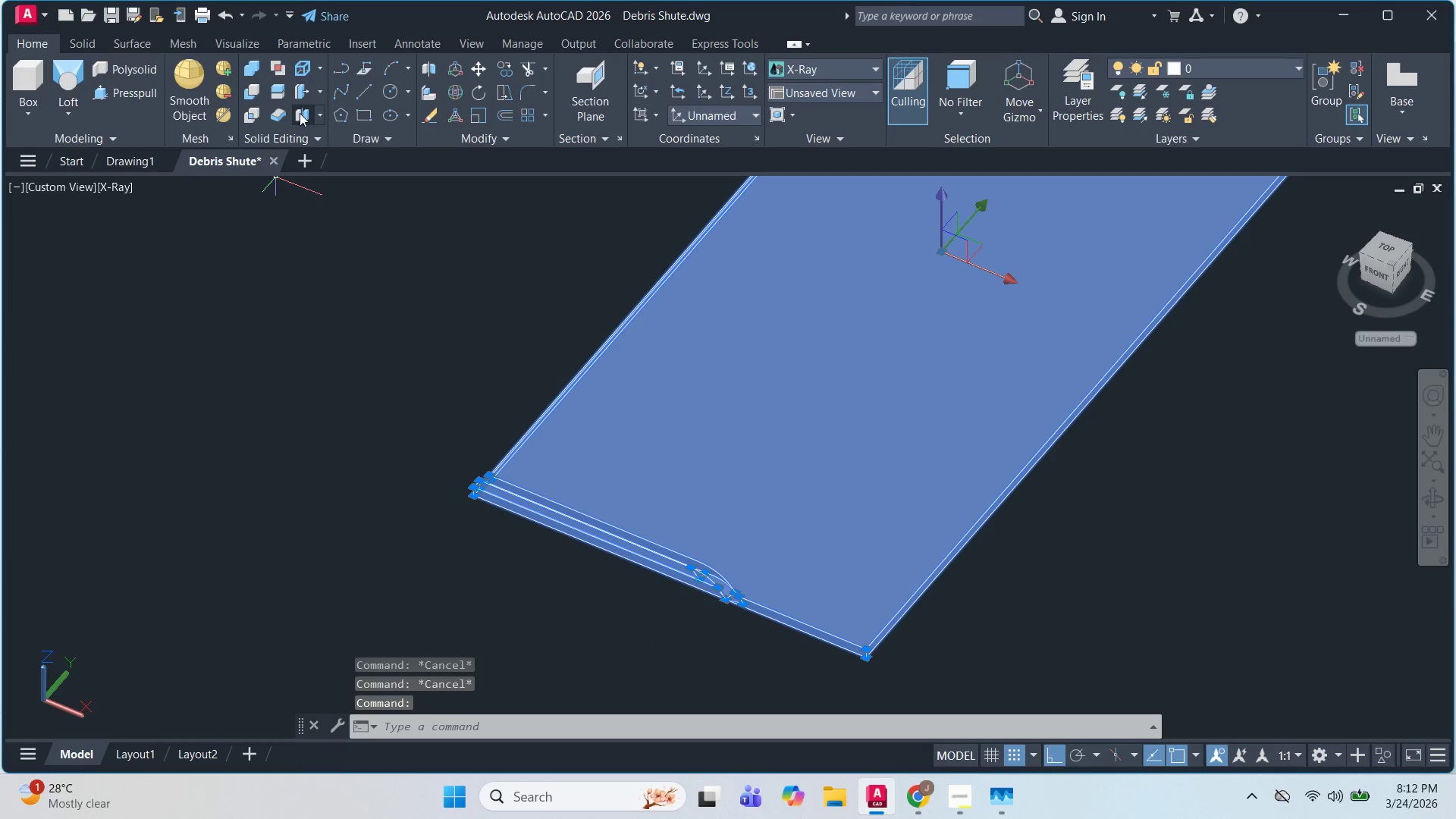 
scroll: coordinate [672, 578], scroll_direction: up, amount: 3.0
 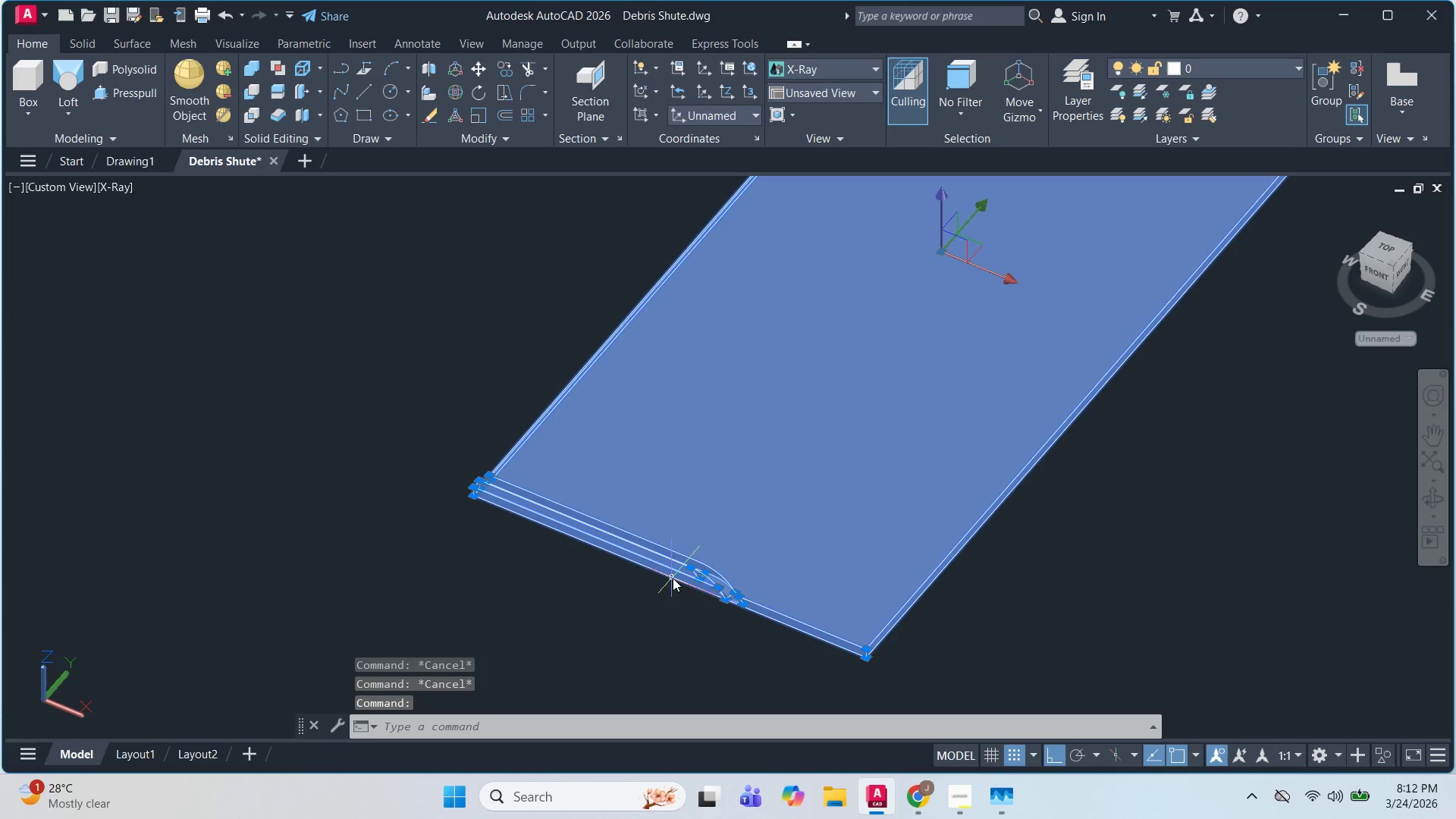 
left_click([300, 113])
 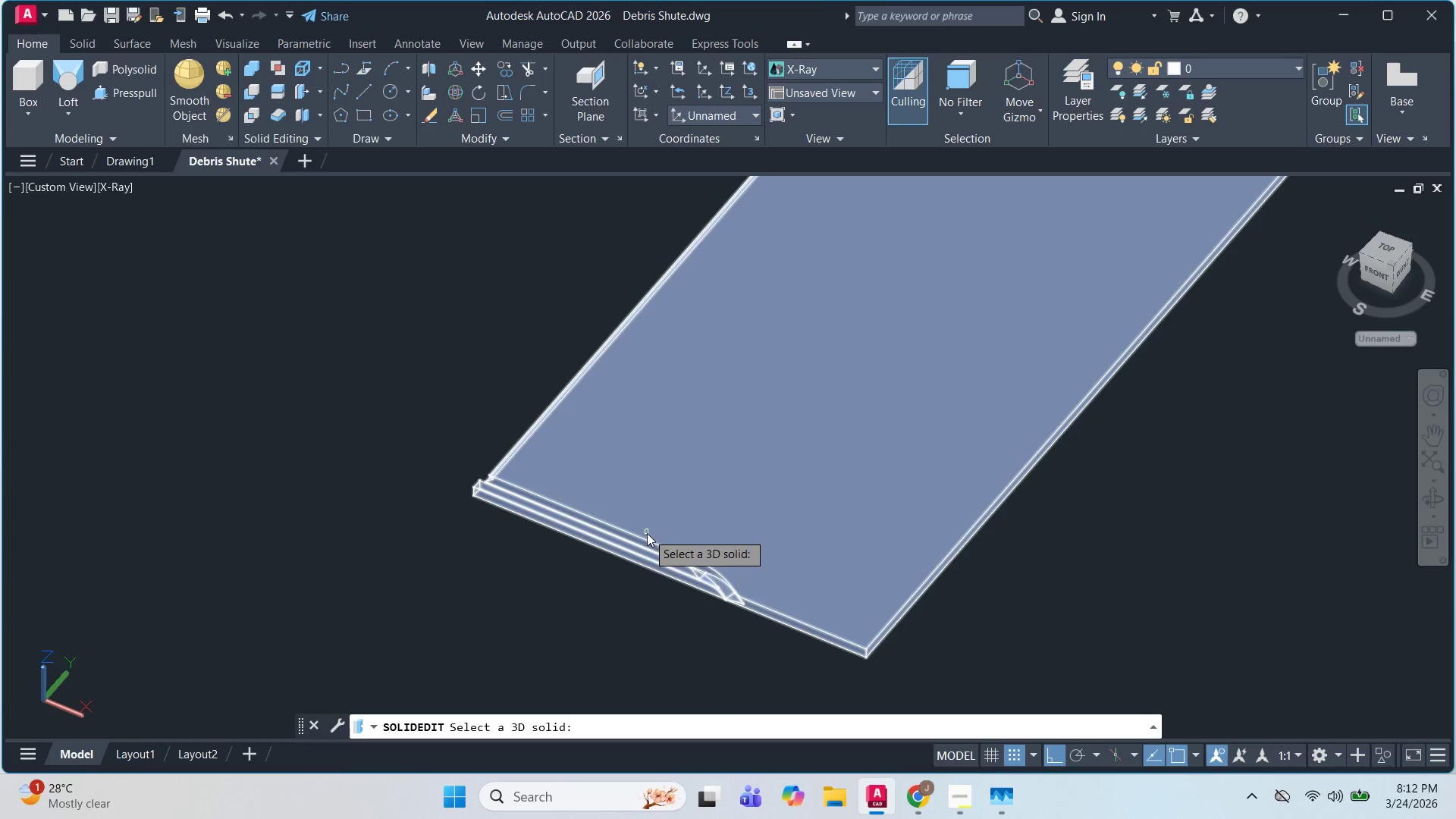 
scroll: coordinate [667, 581], scroll_direction: up, amount: 1.0
 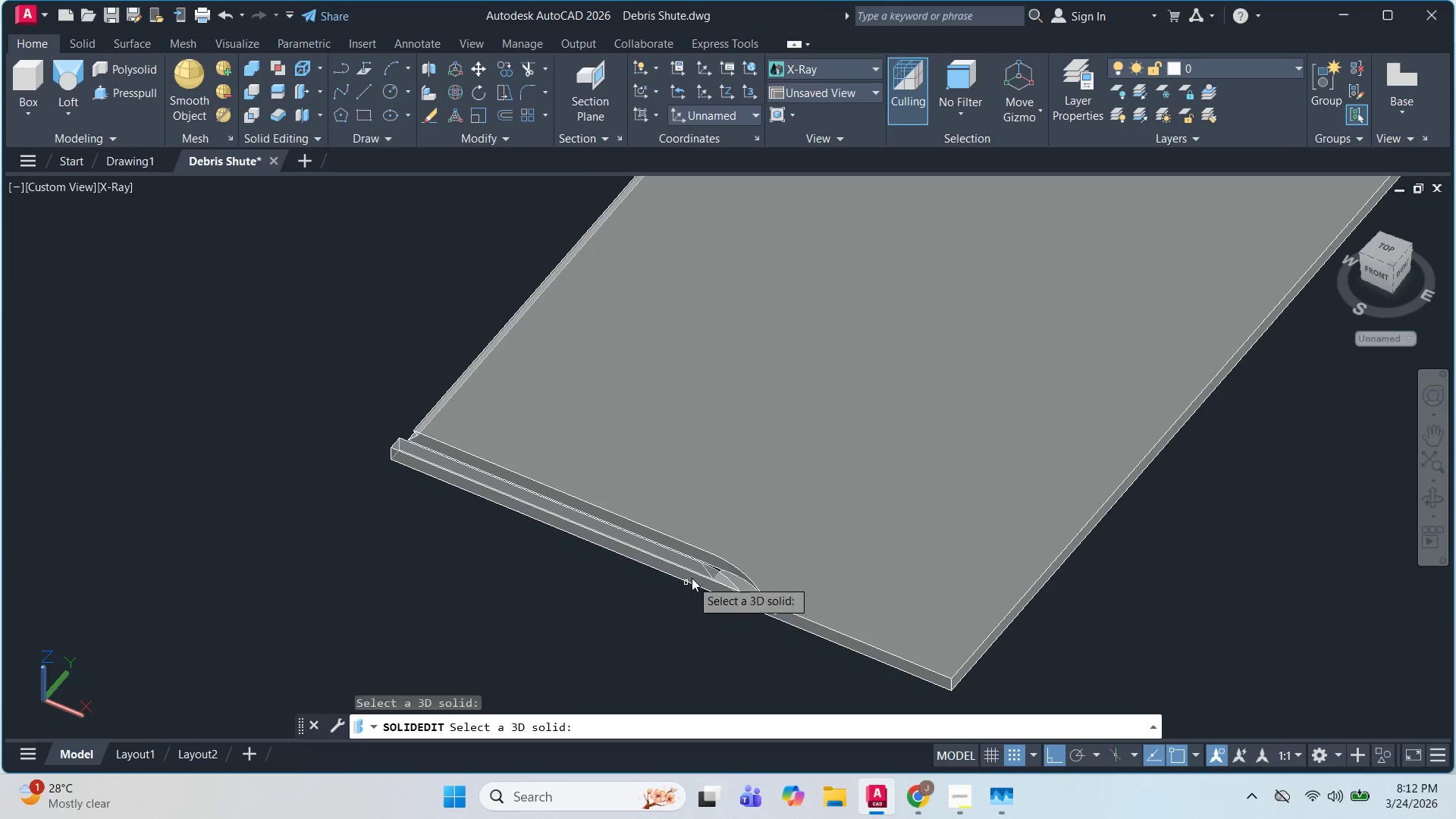 
left_click([639, 513])
 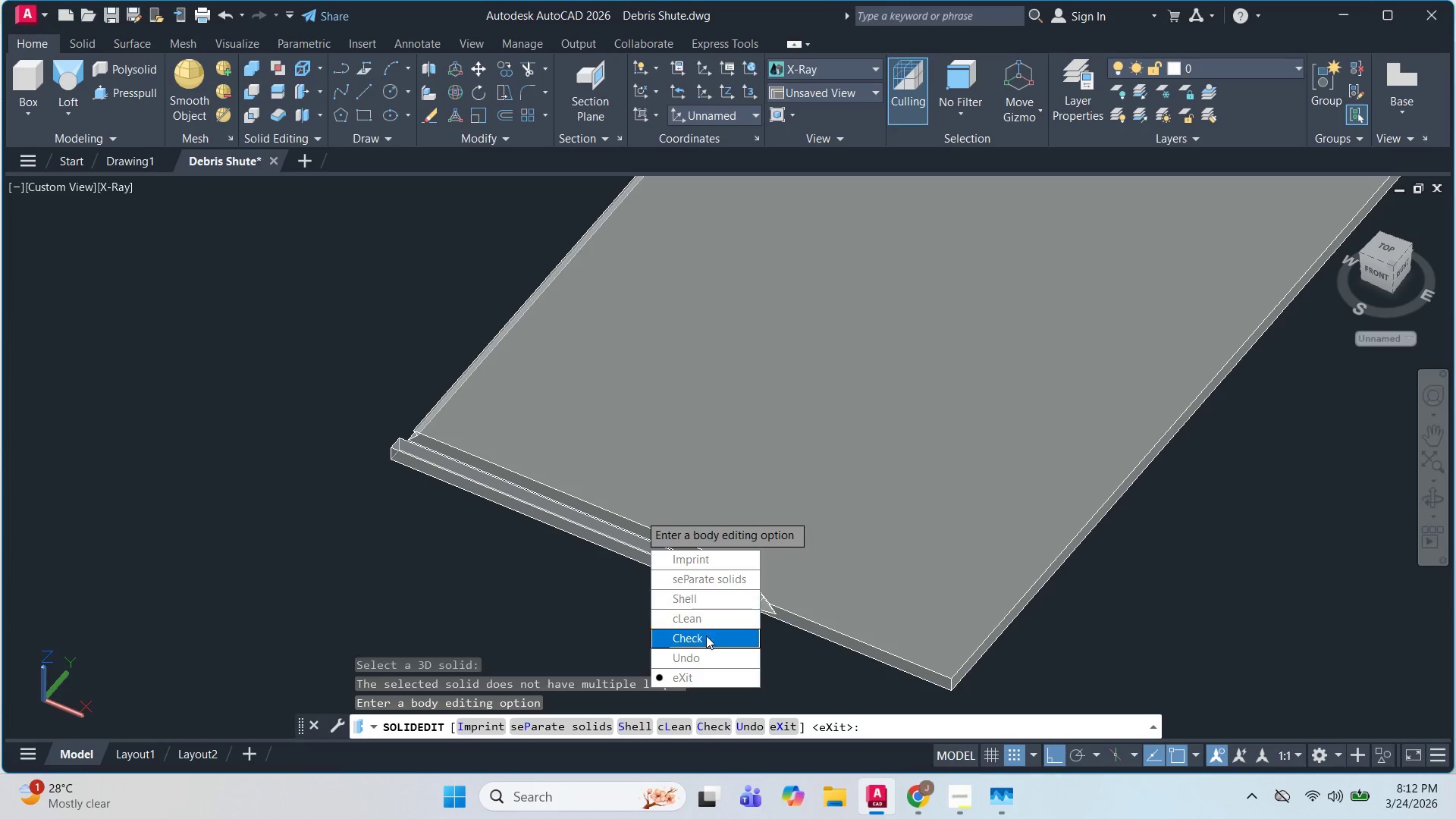 
key(Space)
 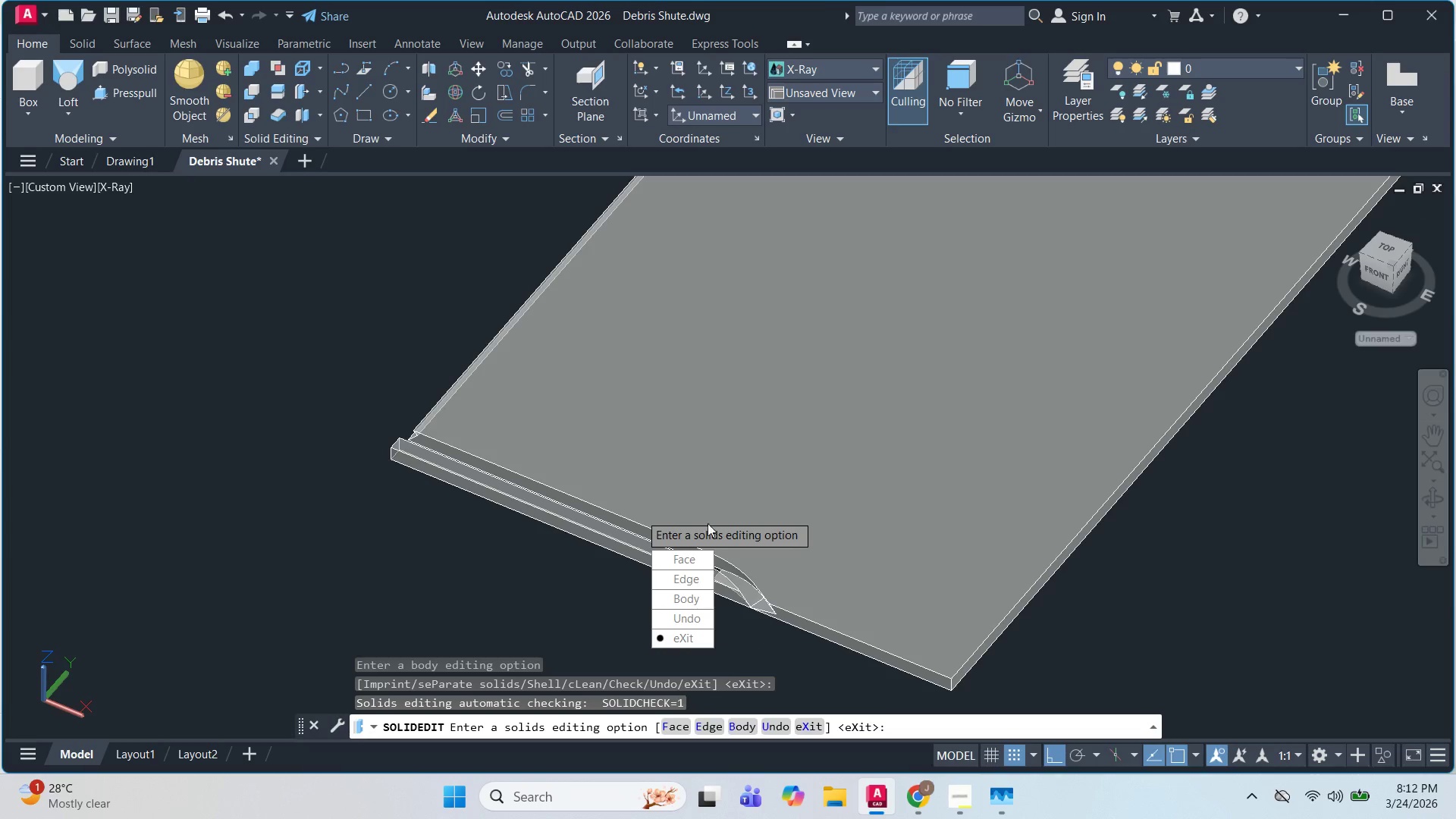 
key(Escape)
 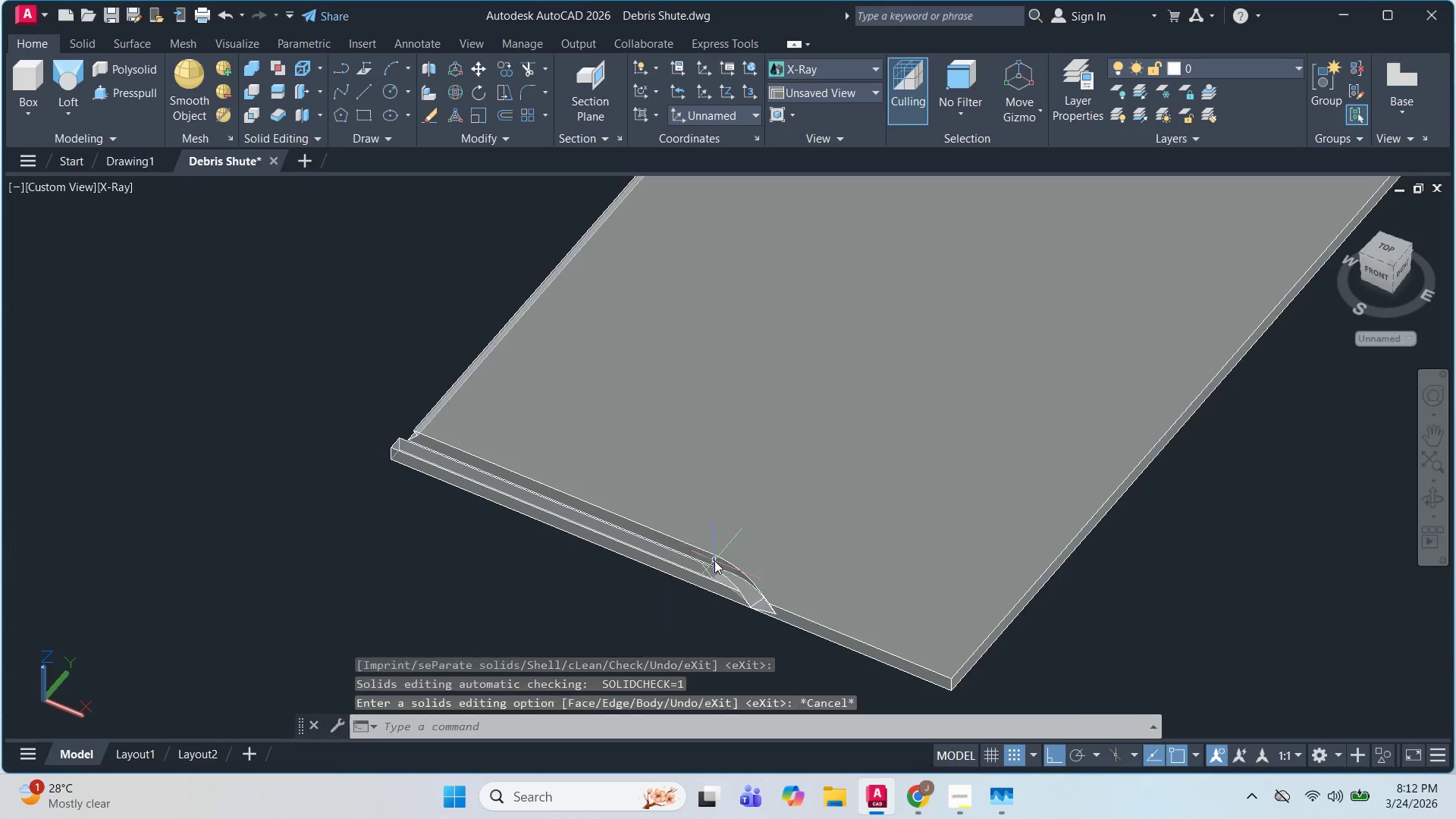 
key(Escape)
 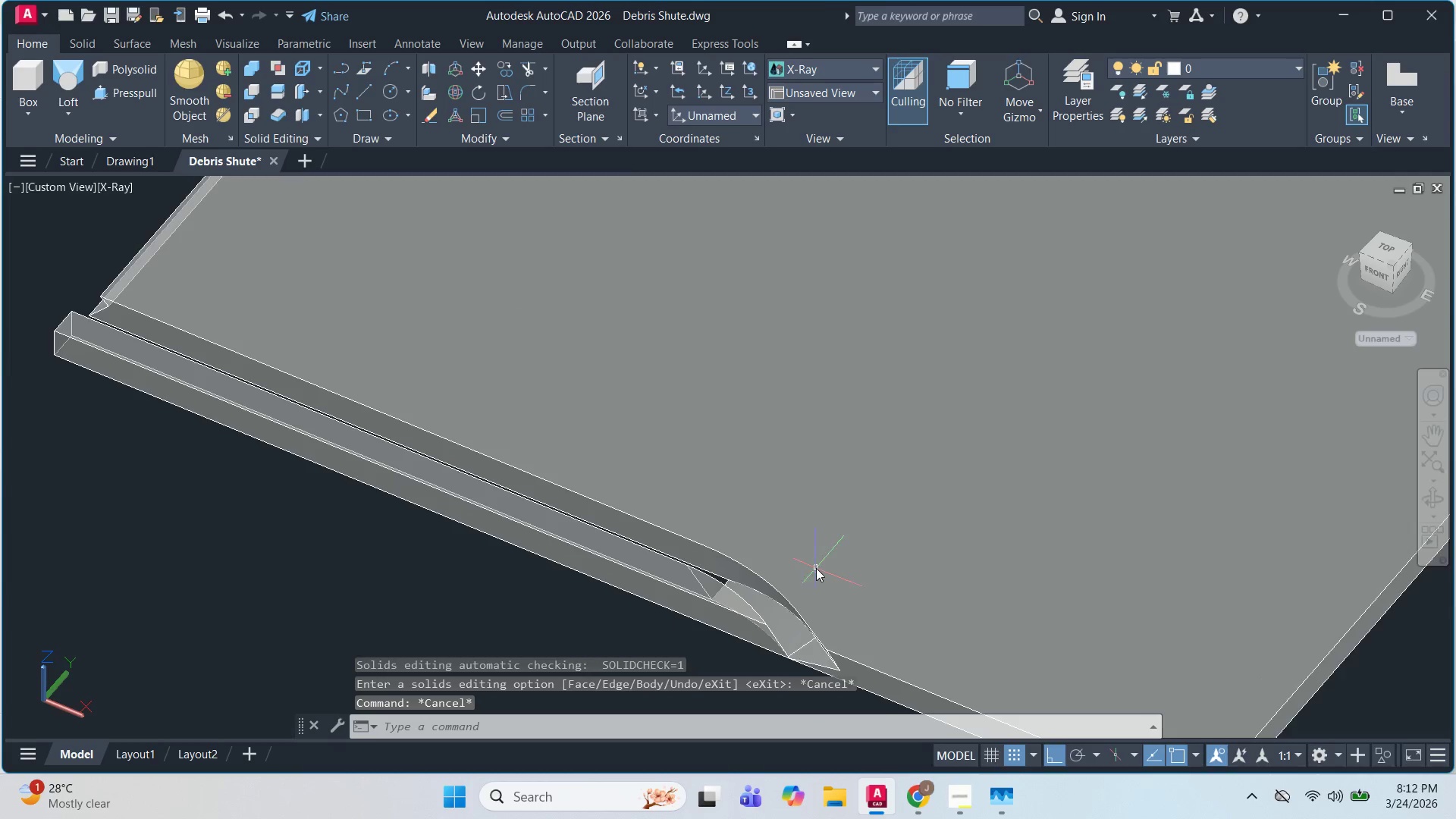 
hold_key(key=ShiftLeft, duration=0.47)
 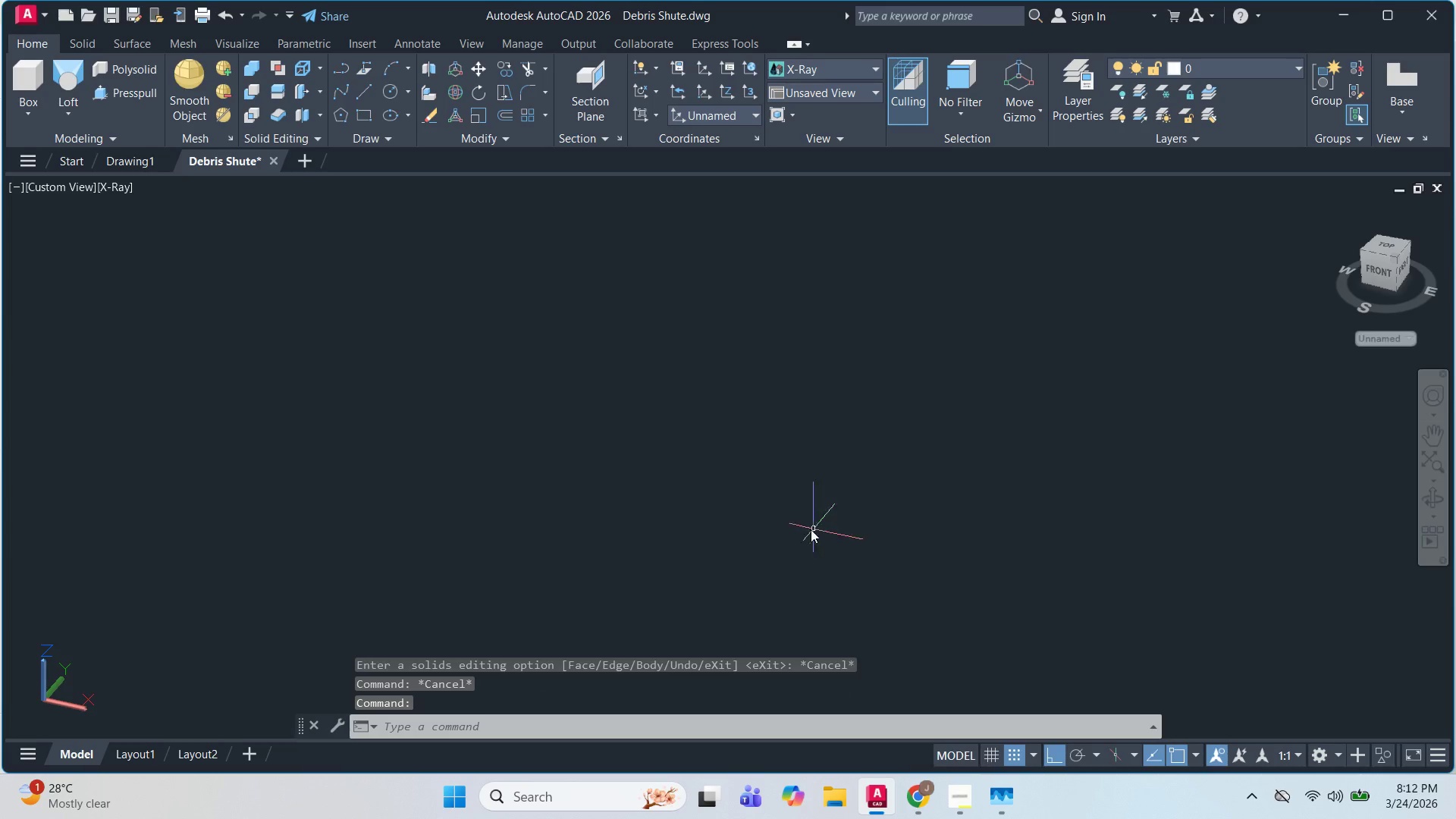 
scroll: coordinate [816, 568], scroll_direction: up, amount: 3.0
 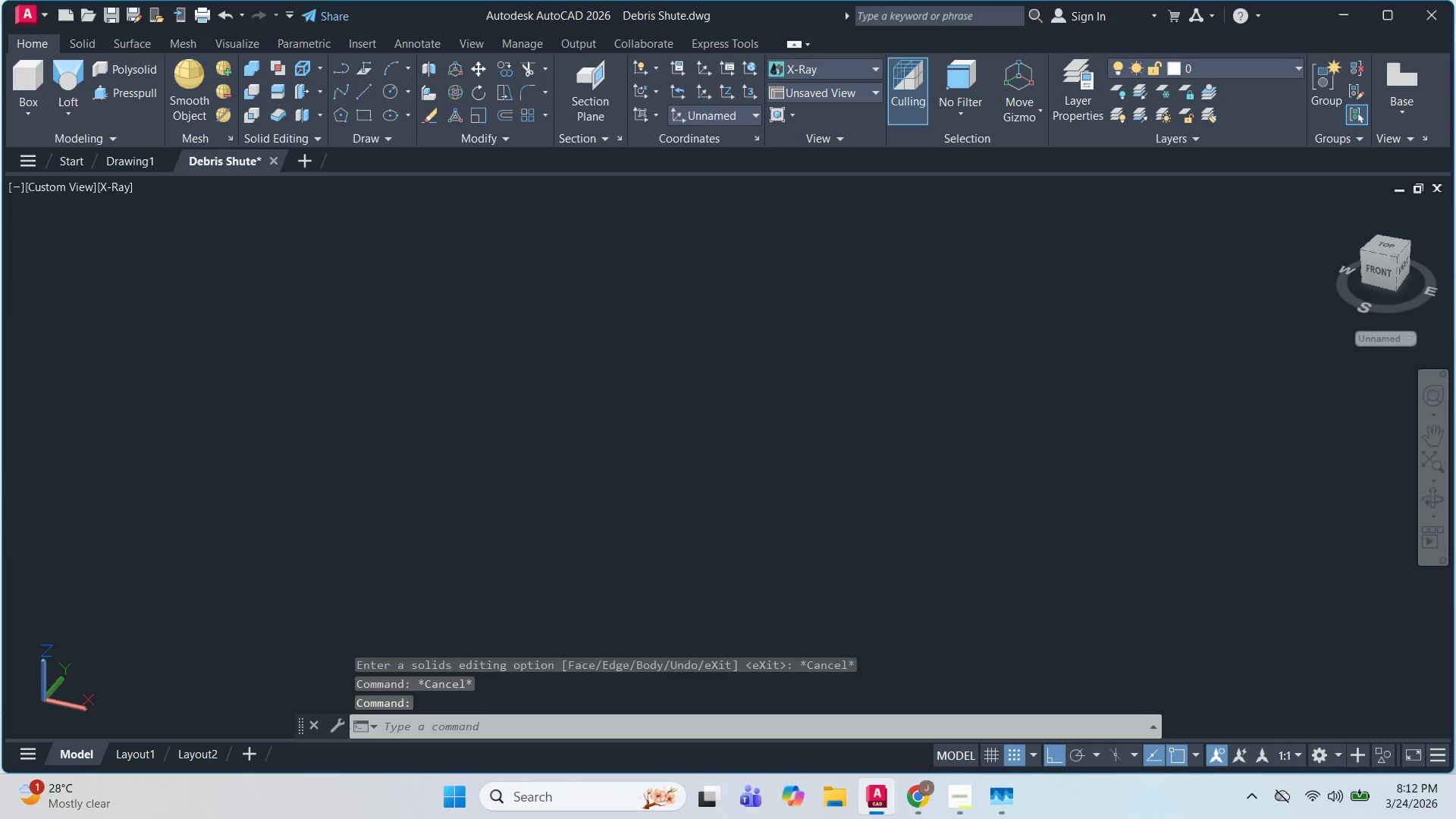 
key(Escape)
 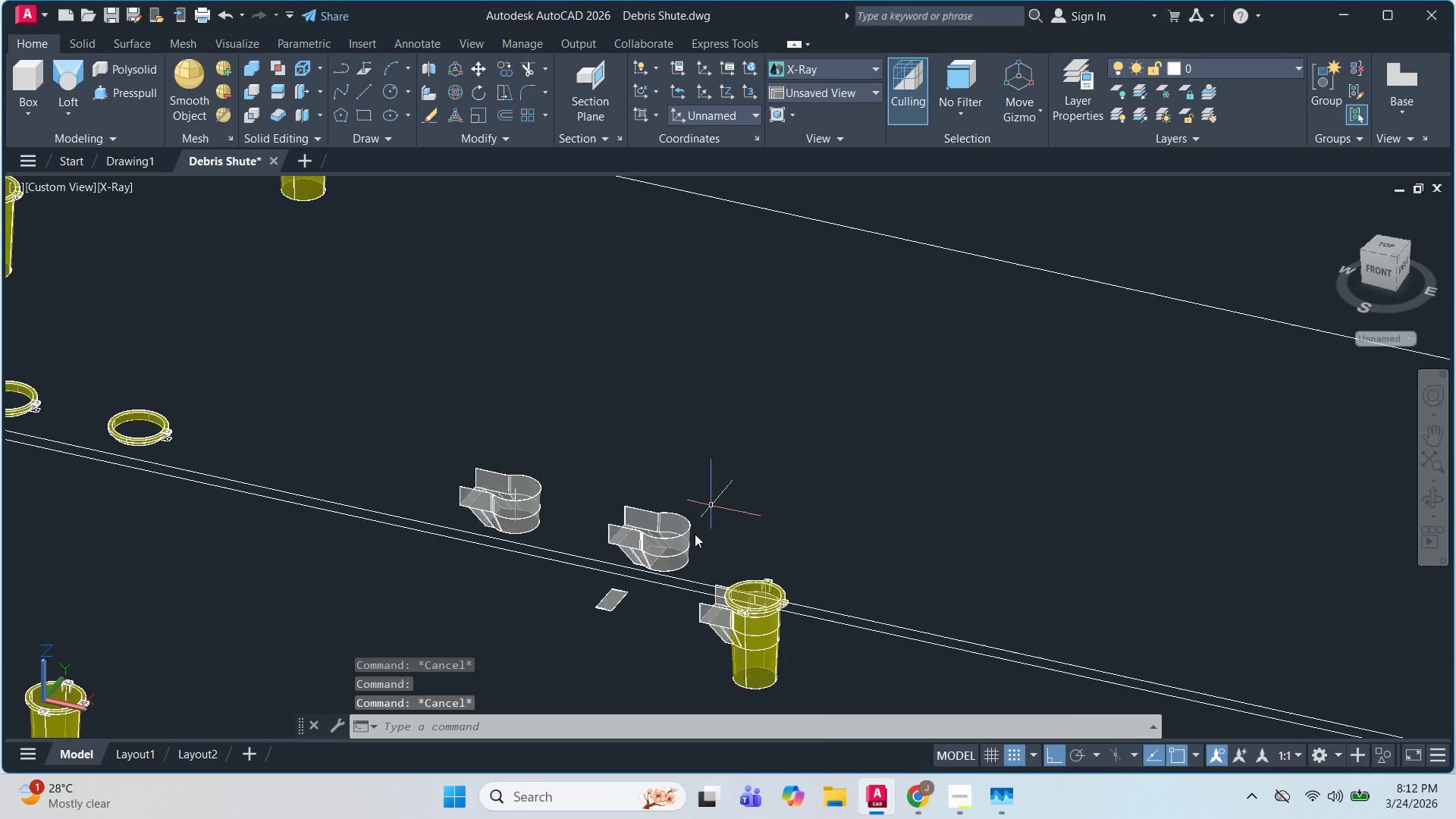 
key(Escape)
 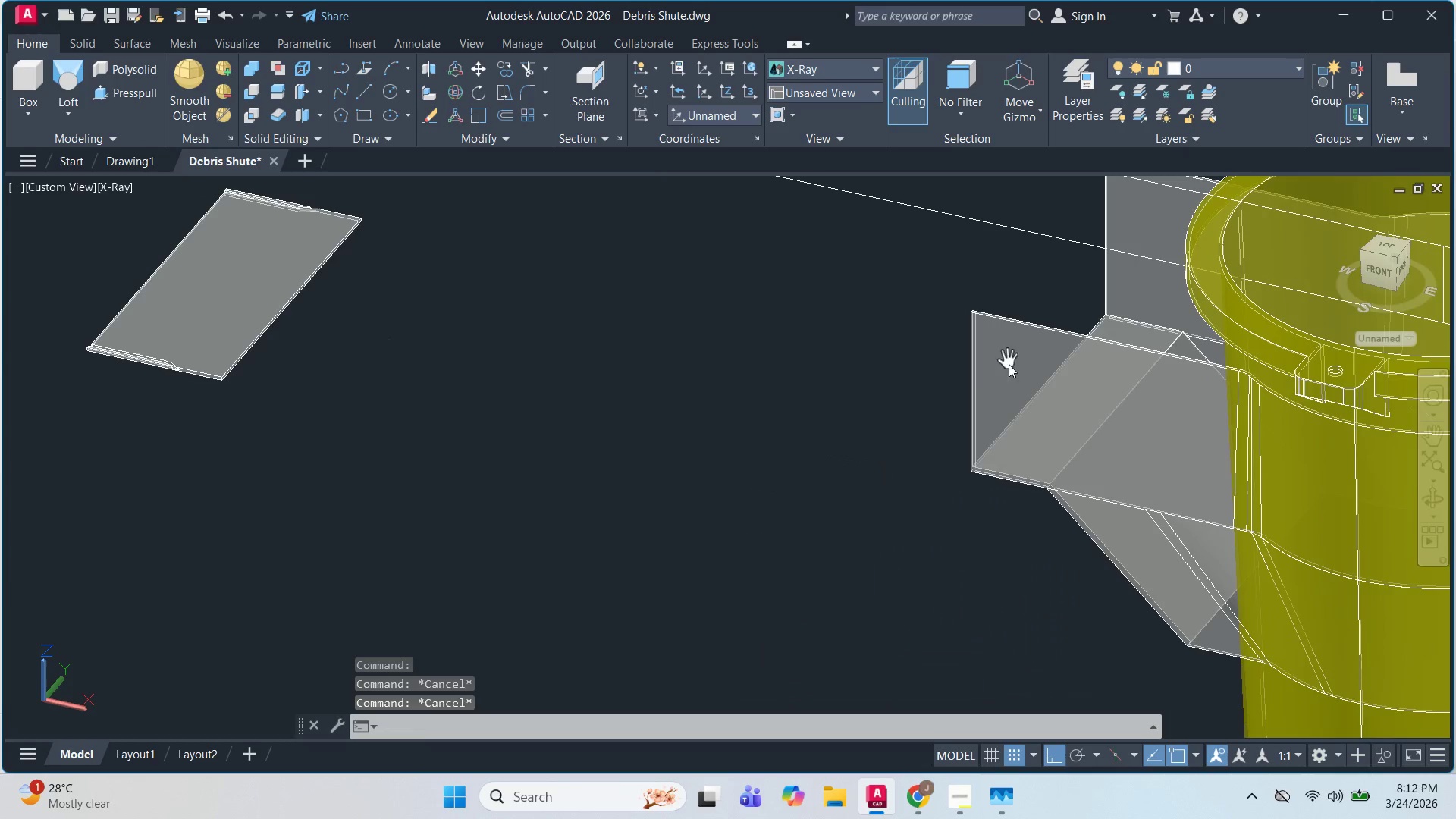 
scroll: coordinate [769, 654], scroll_direction: down, amount: 4.0